 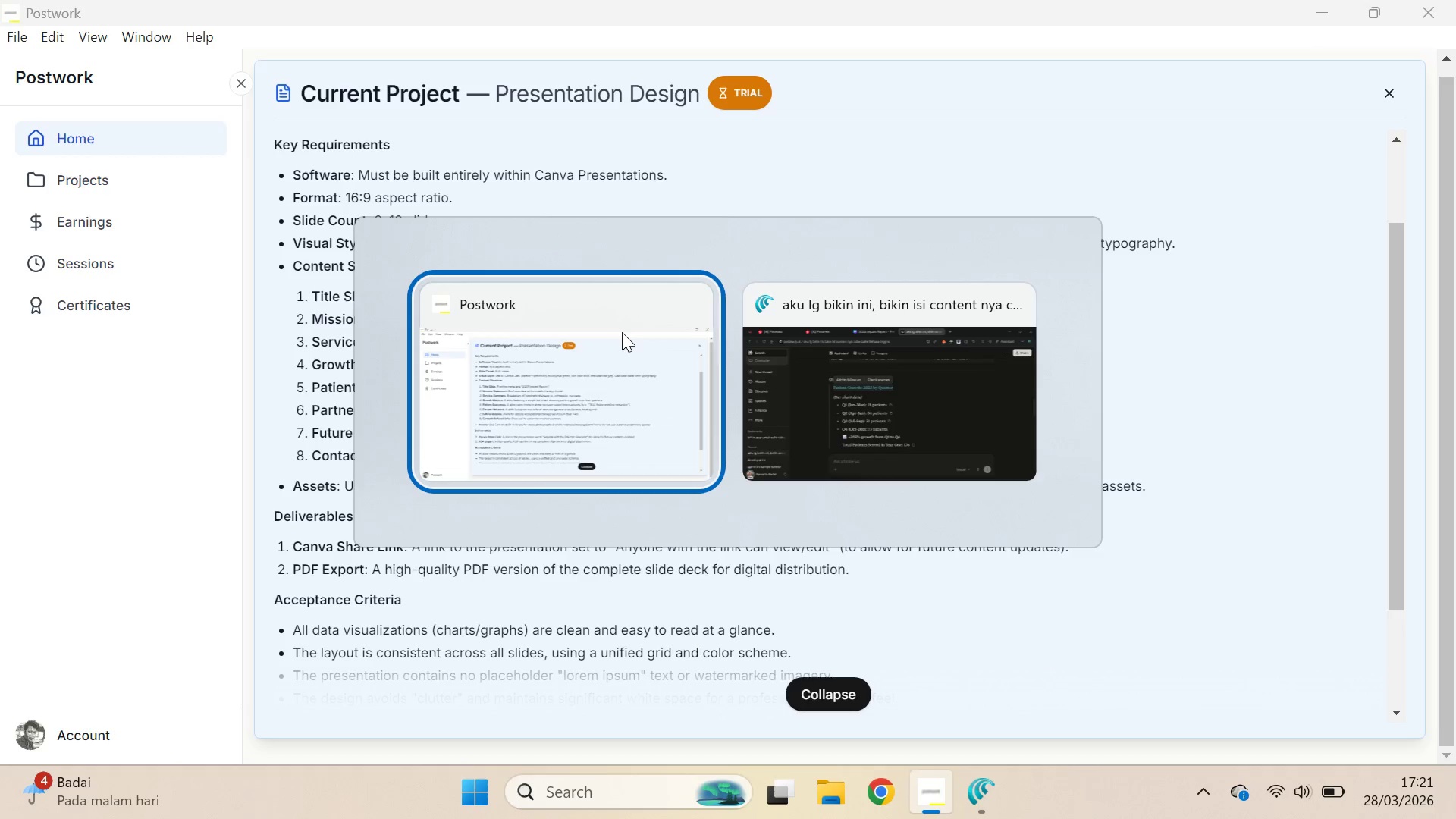 
key(Alt+Tab)
 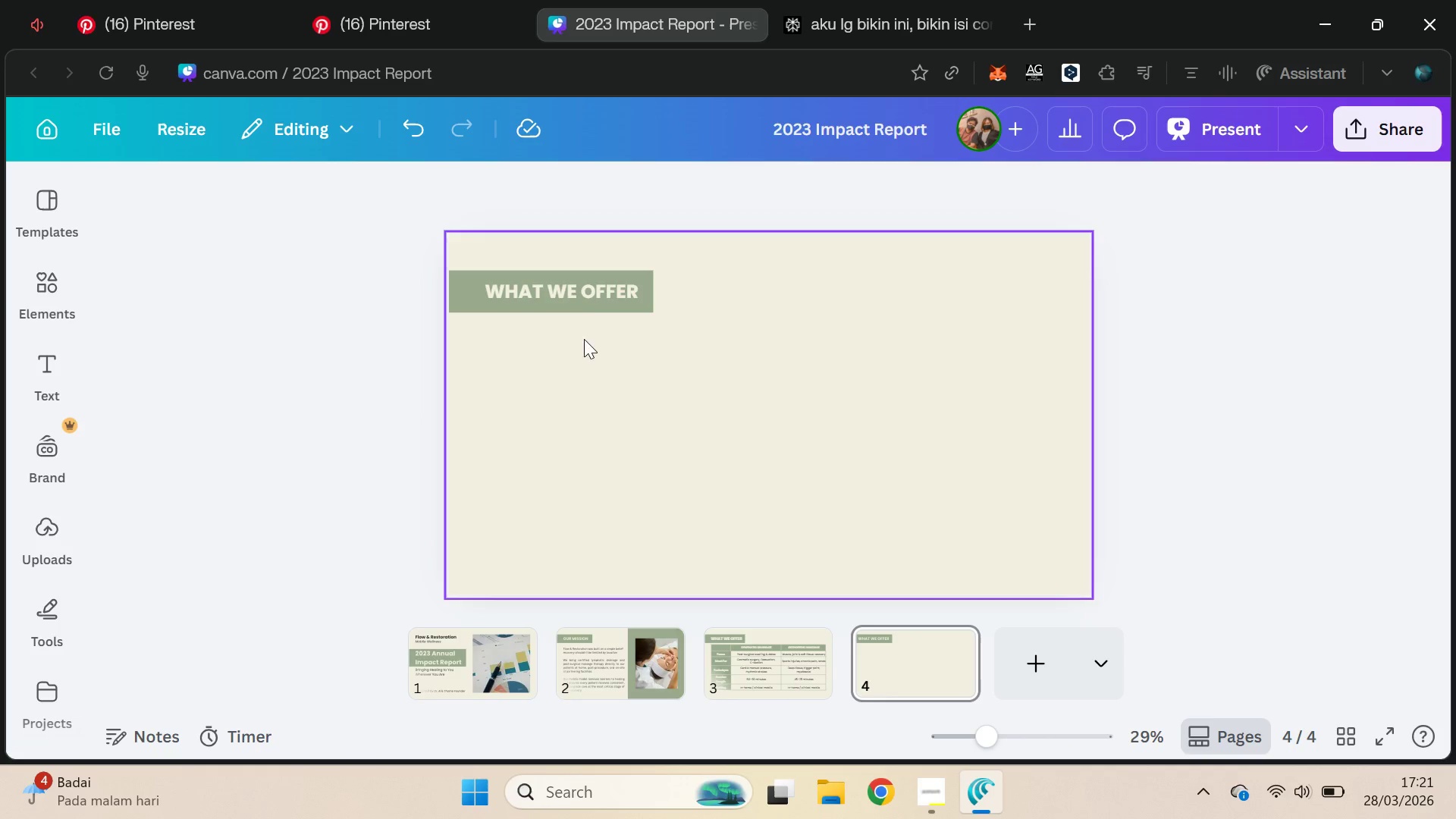 
double_click([595, 286])
 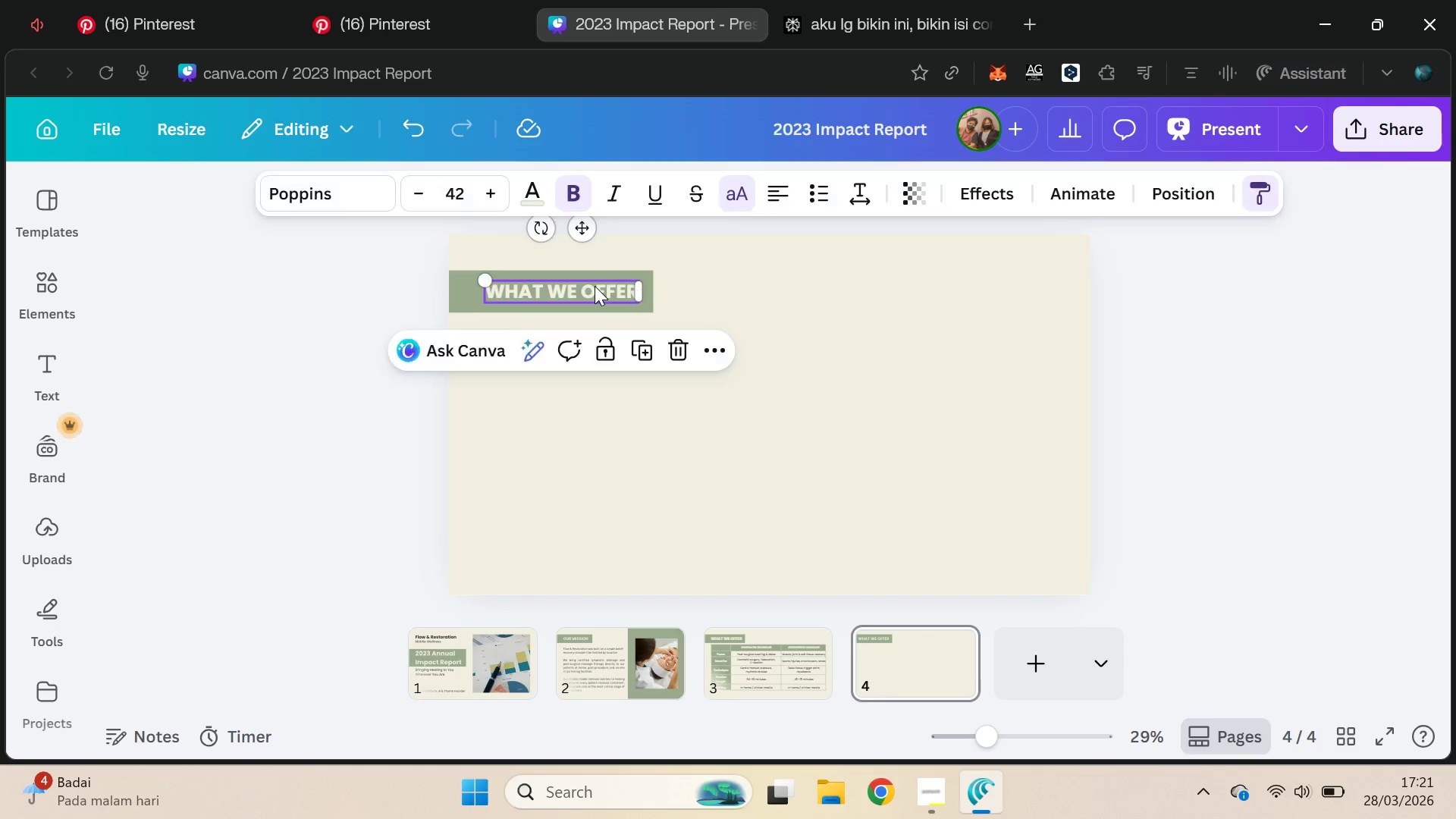 
key(Control+A)
 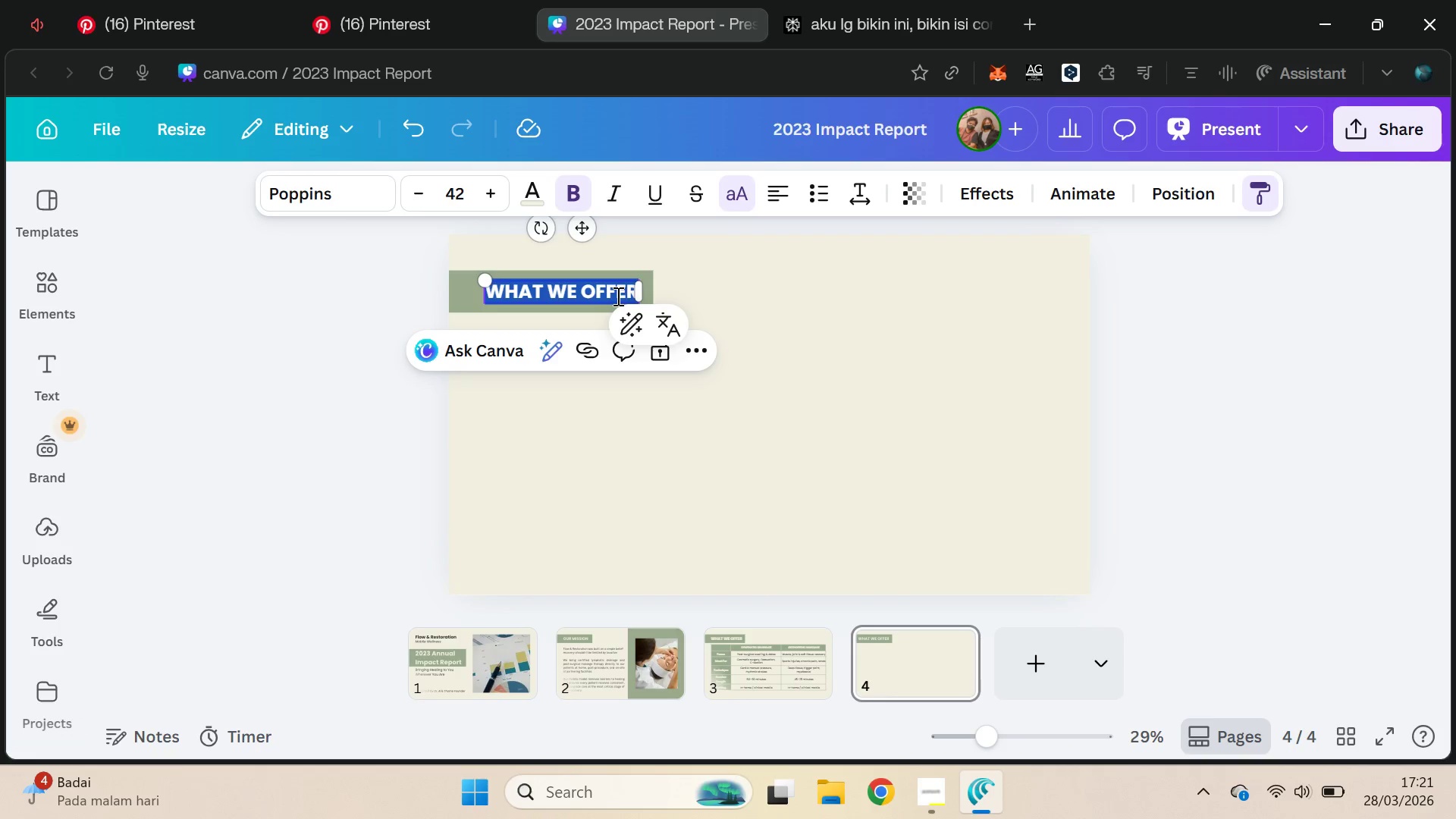 
key(Control+V)
 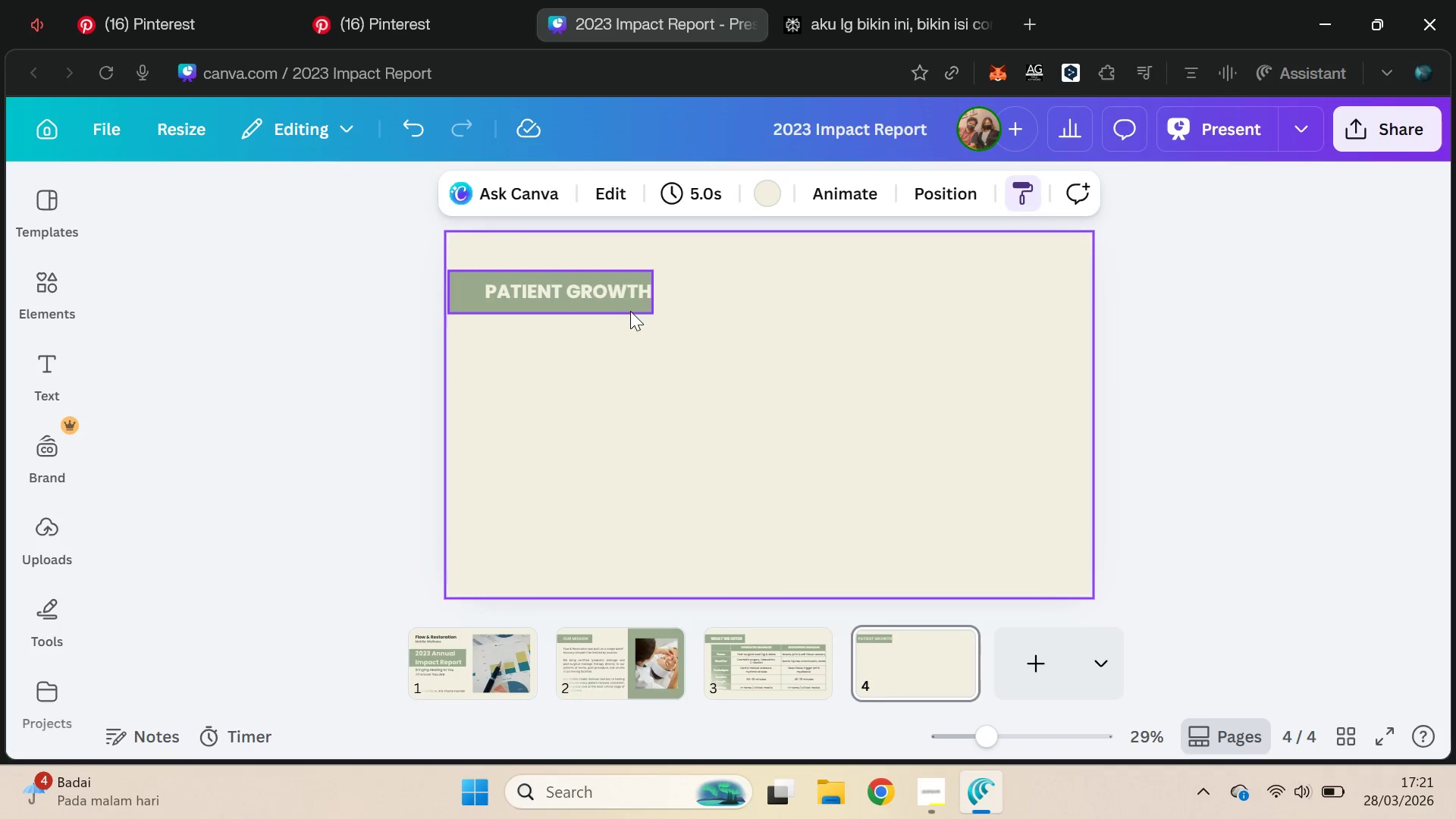 
left_click_drag(start_coordinate=[654, 296], to_coordinate=[837, 306])
 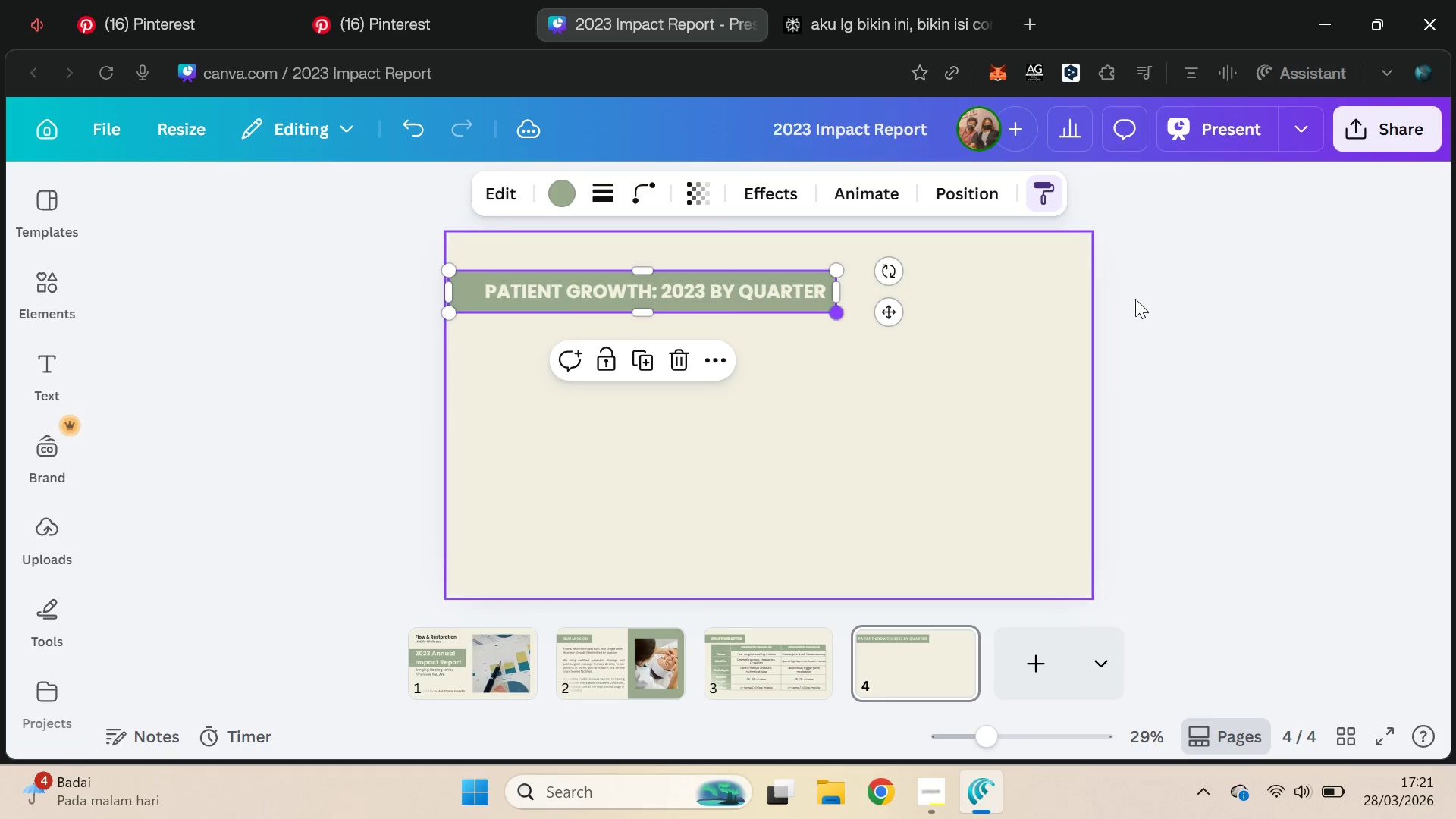 
left_click([1181, 297])
 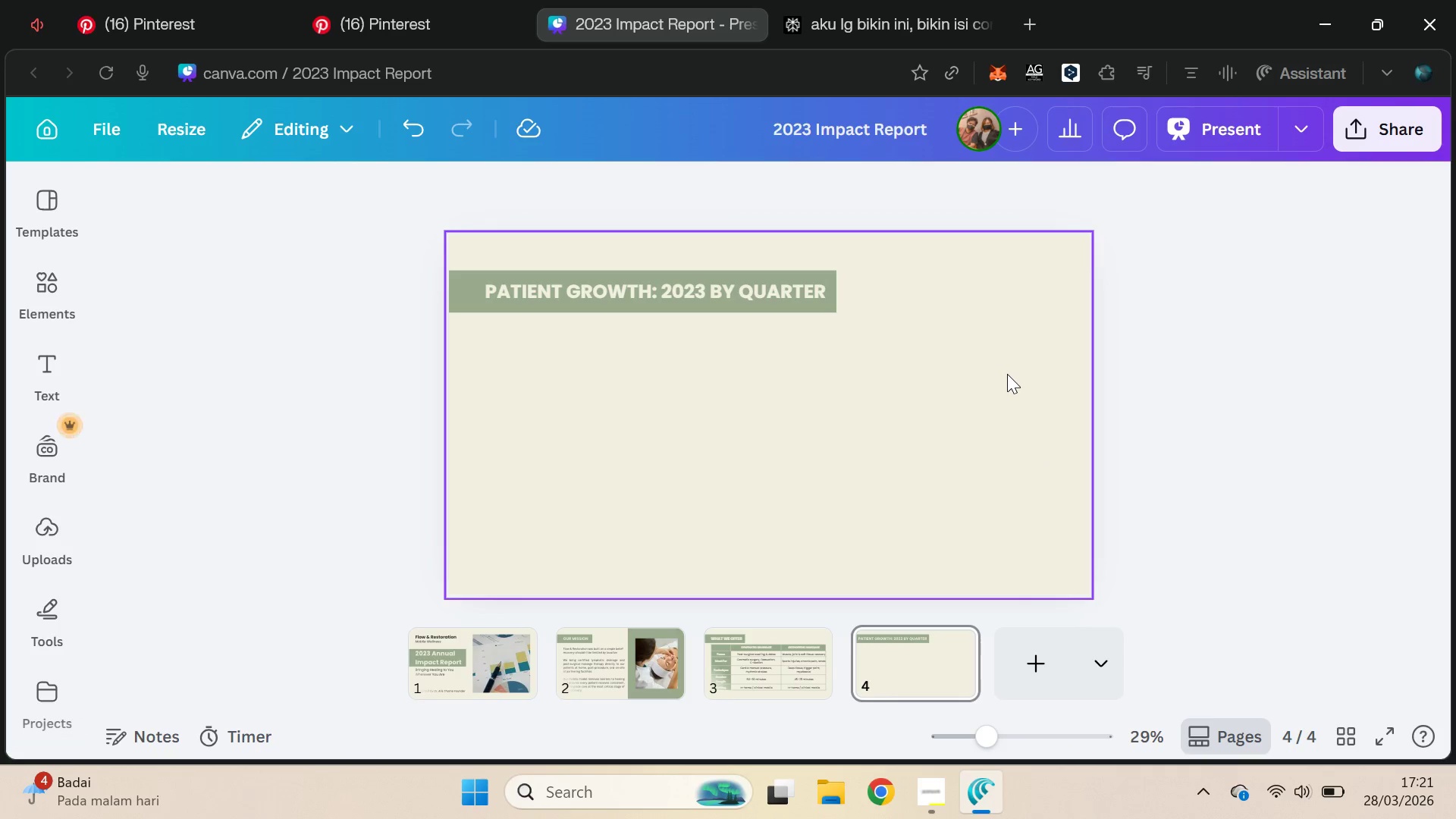 
wait(13.05)
 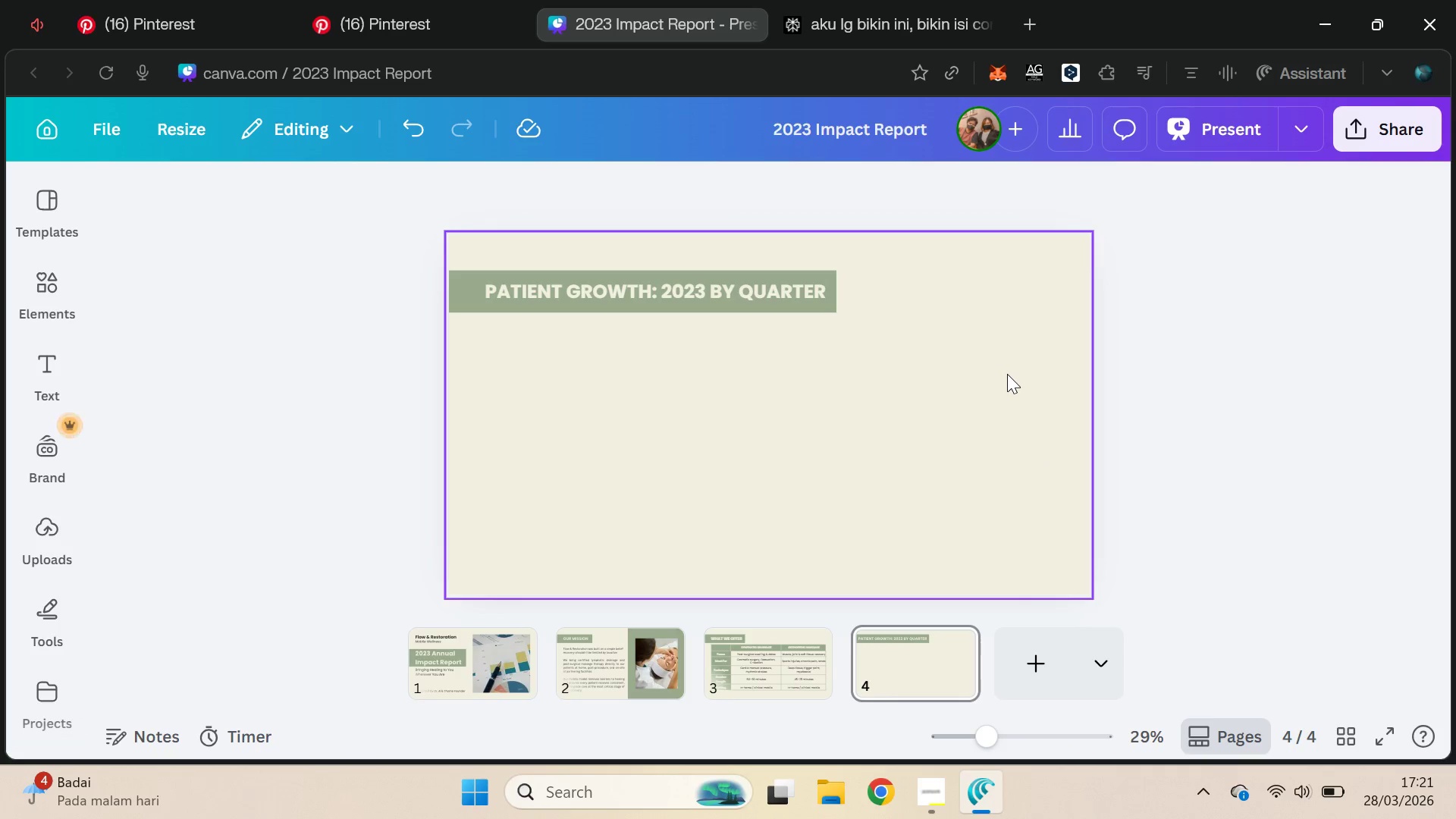 
left_click([230, 0])
 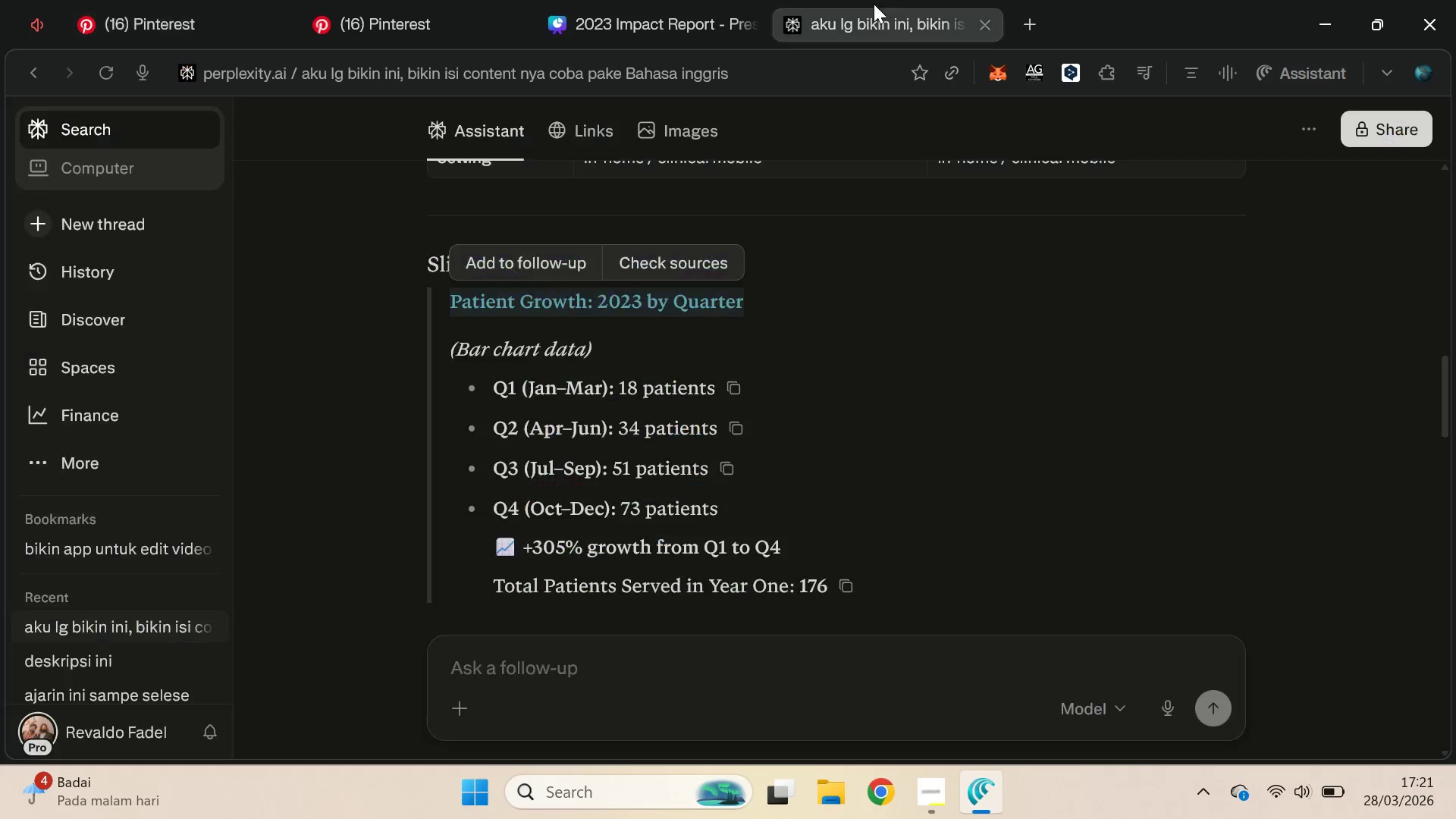 
left_click([686, 328])
 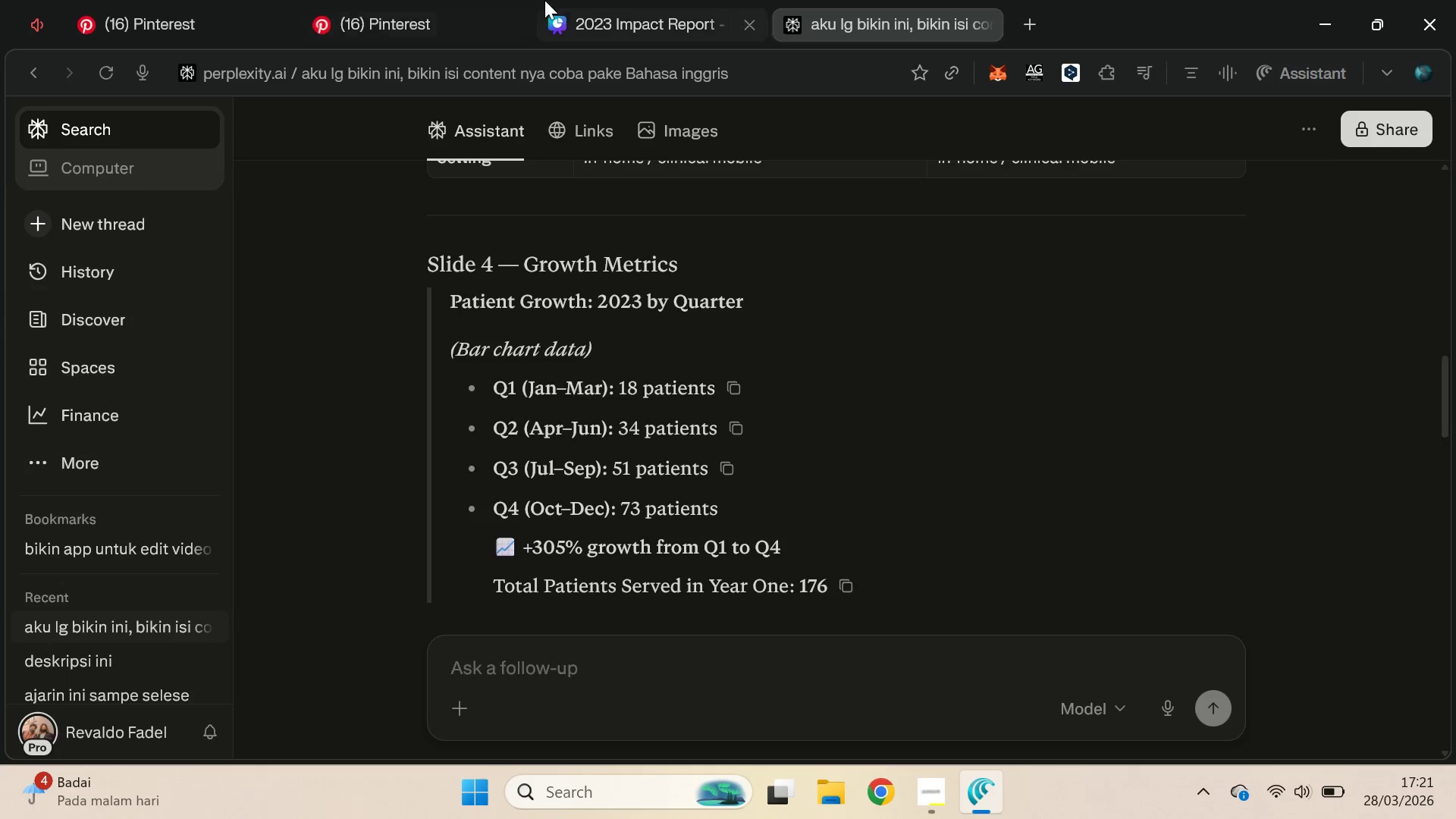 
left_click([620, 0])
 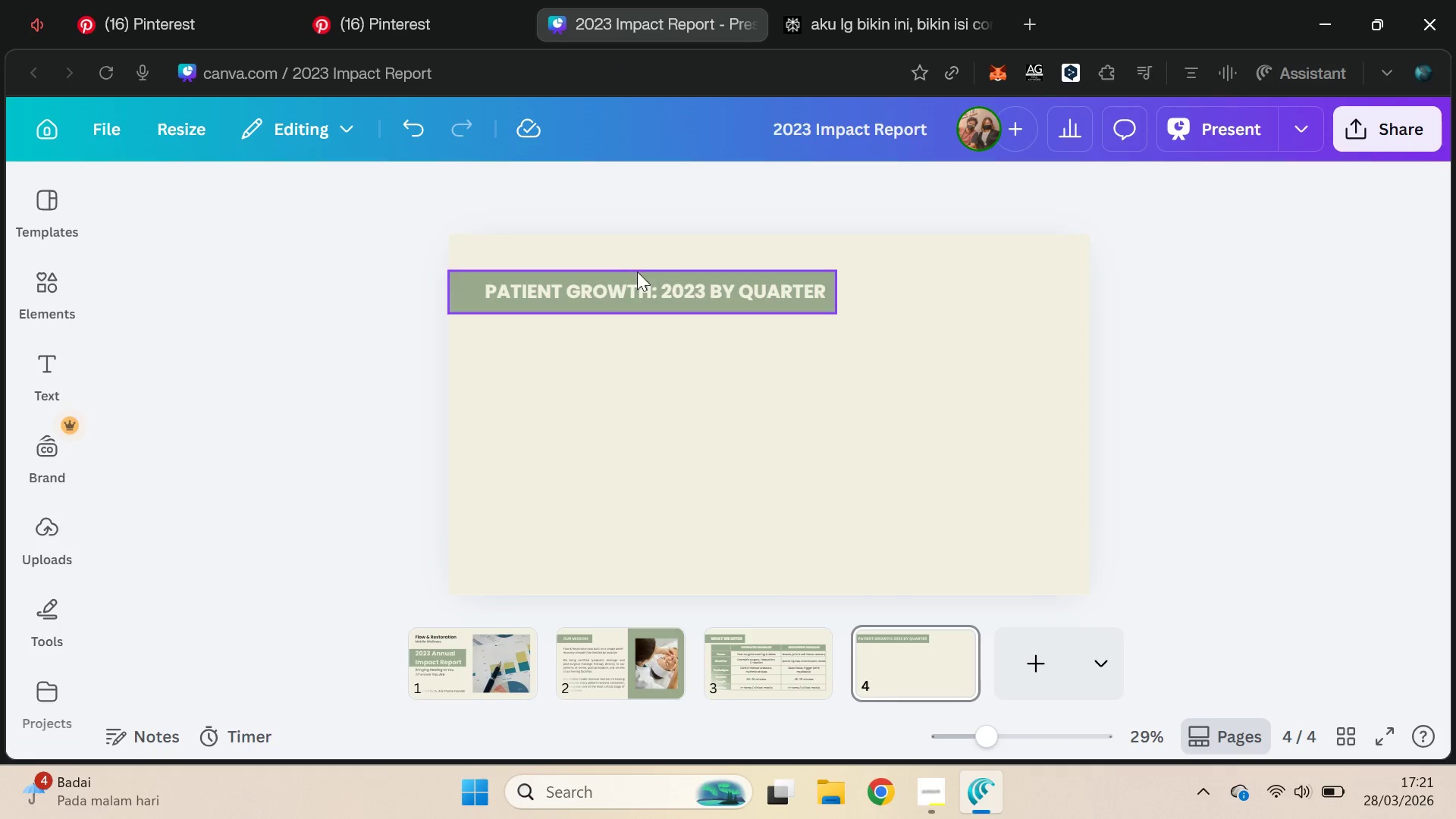 
left_click([661, 291])
 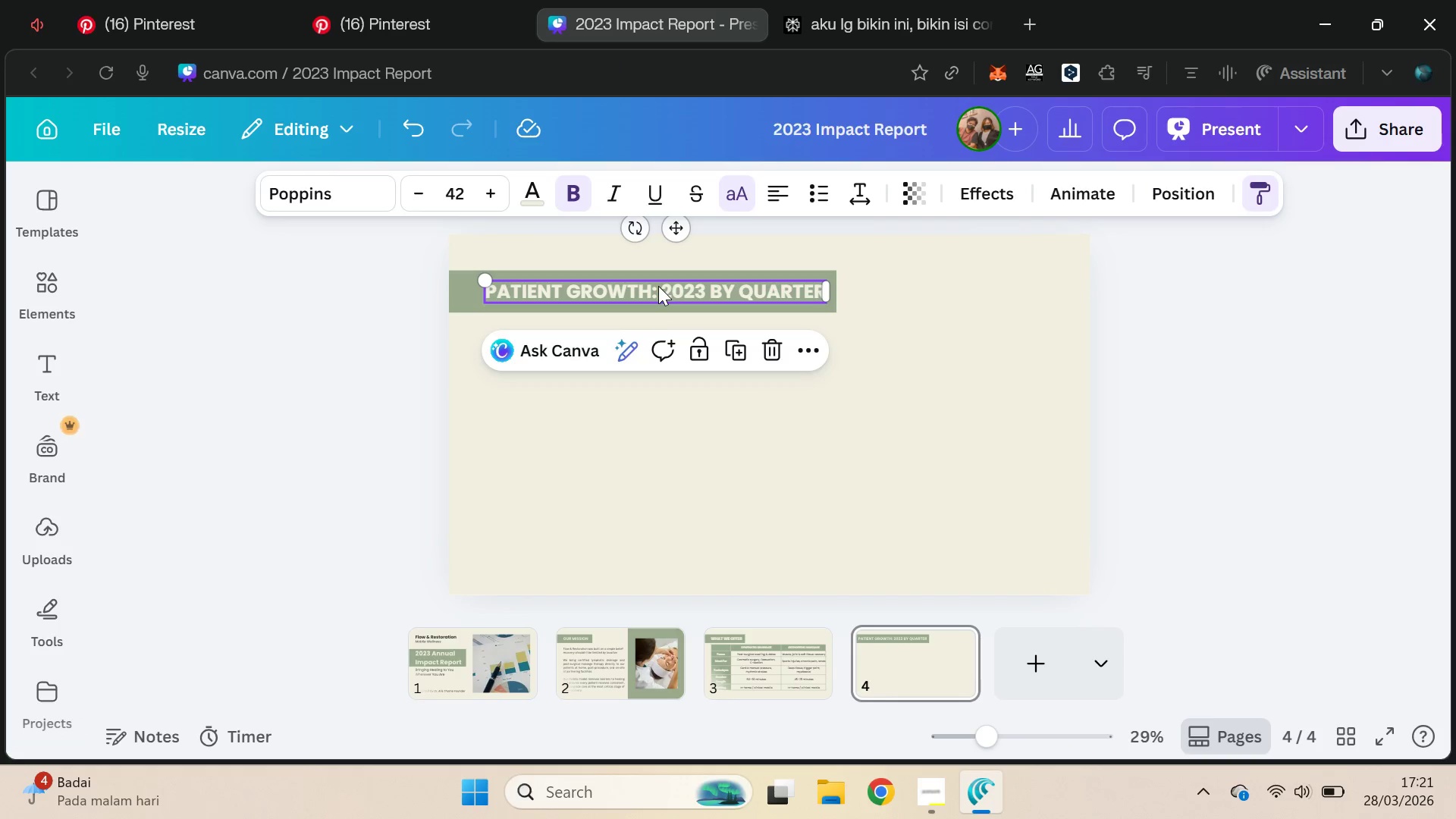 
left_click([658, 286])
 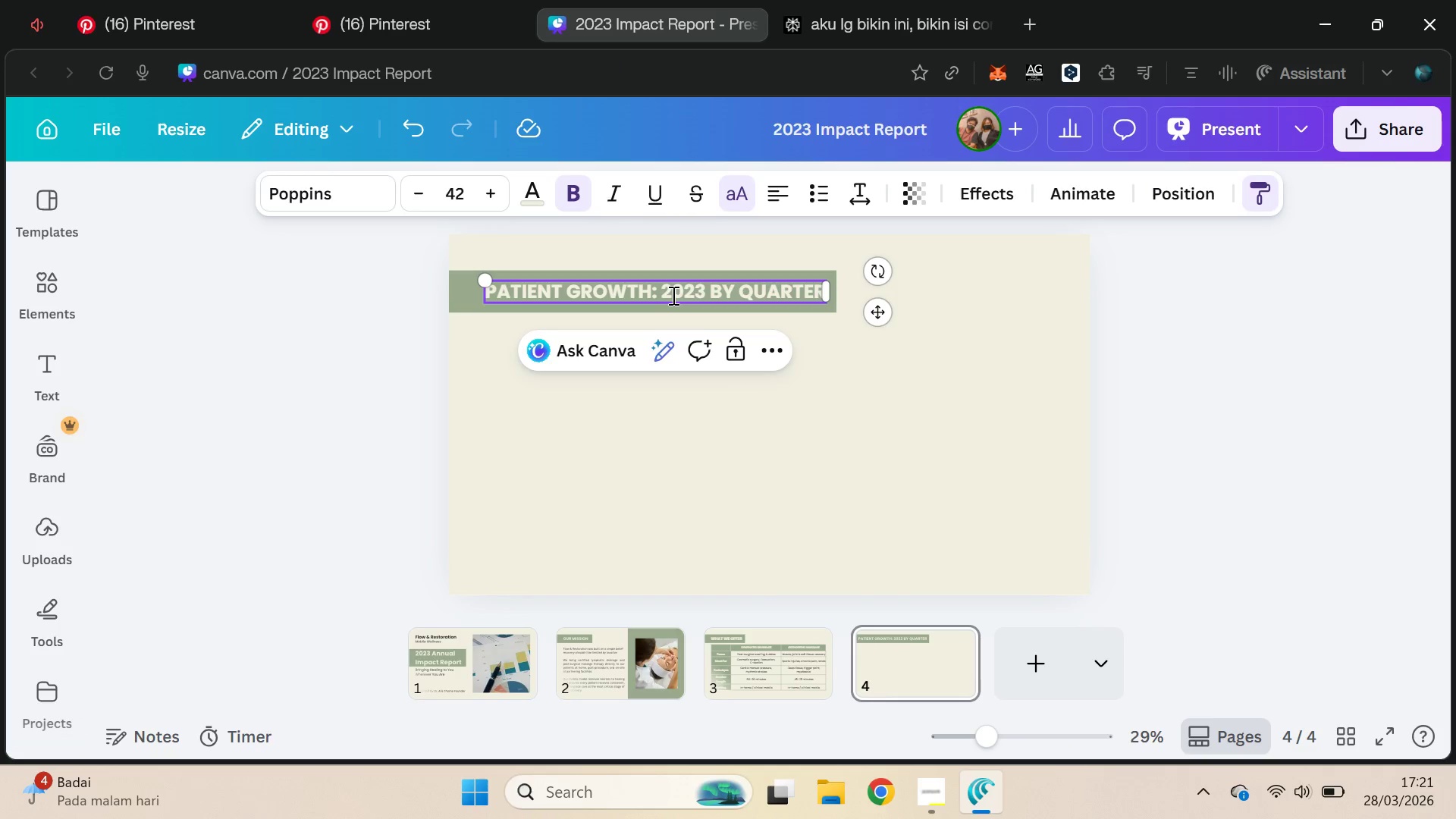 
key(ArrowRight)
 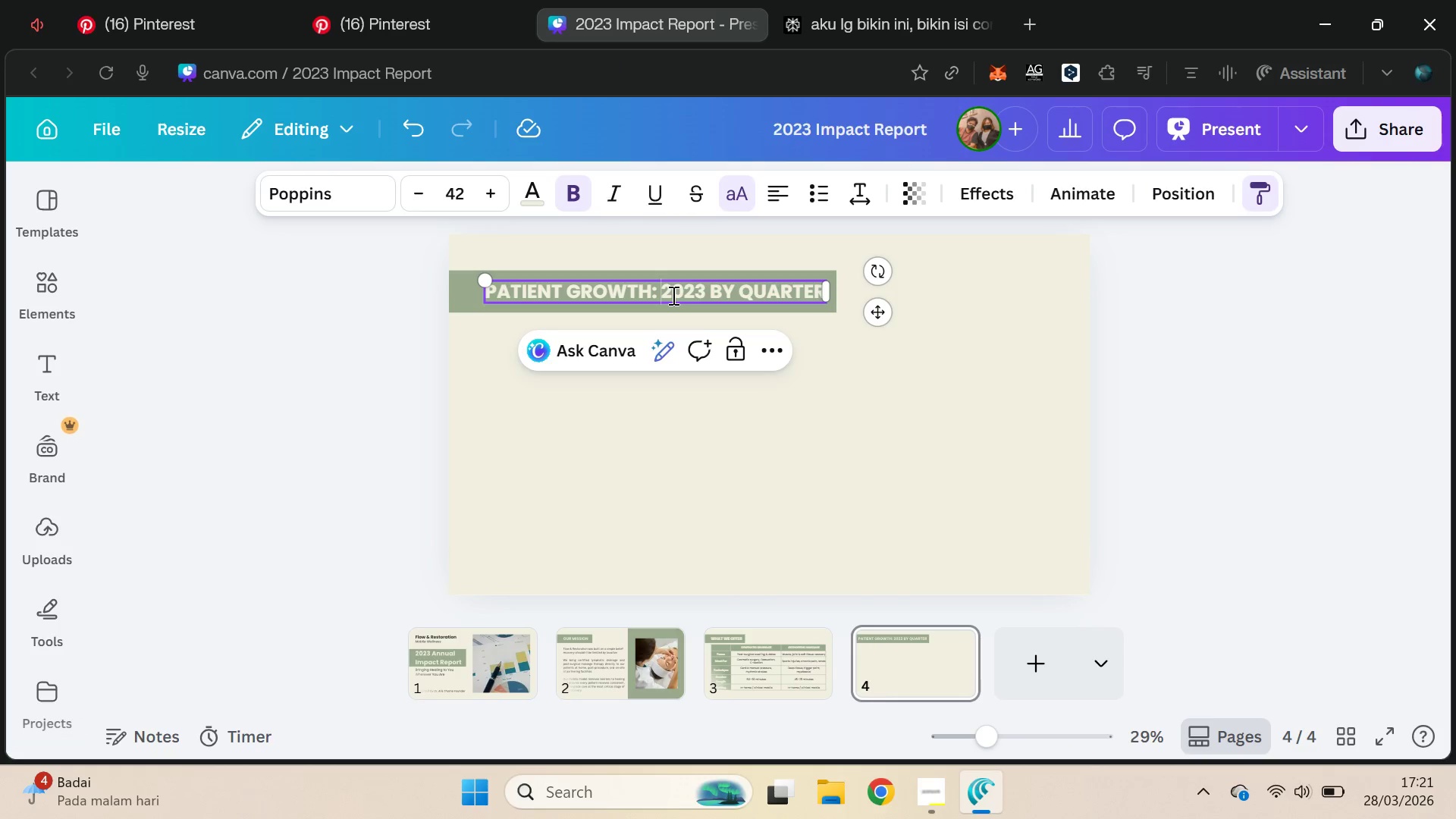 
key(Enter)
 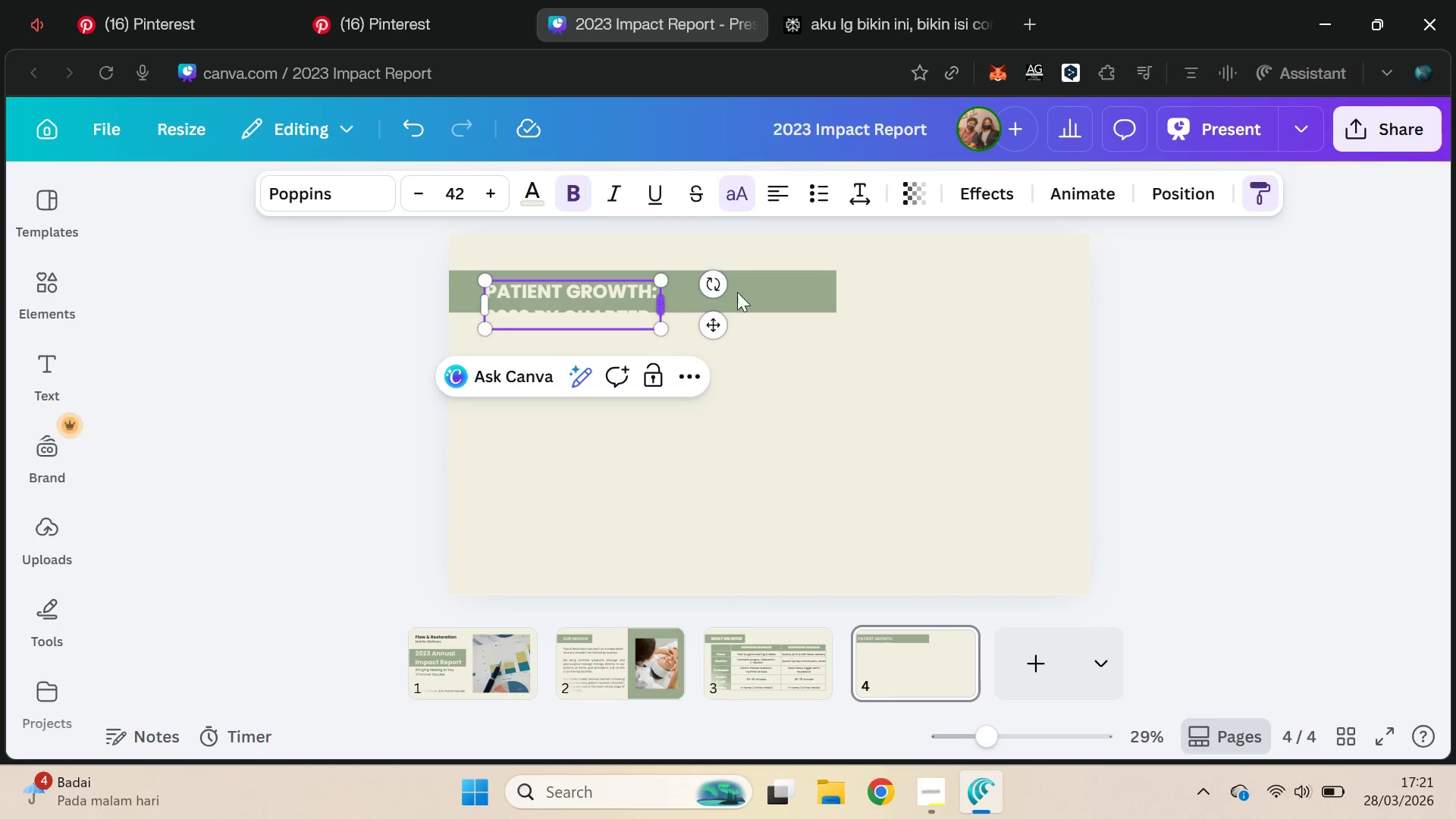 
left_click([771, 290])
 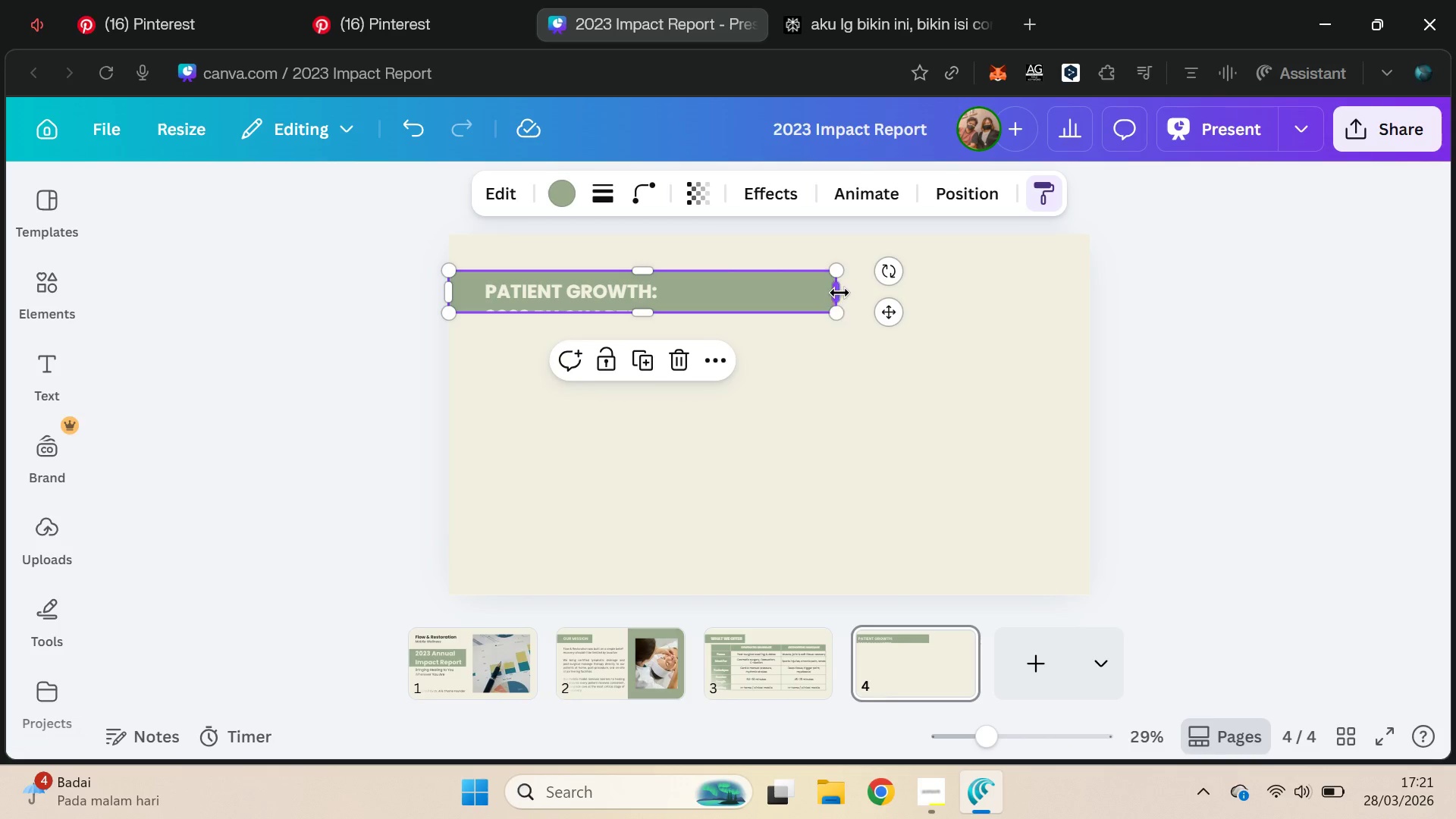 
left_click_drag(start_coordinate=[839, 292], to_coordinate=[672, 290])
 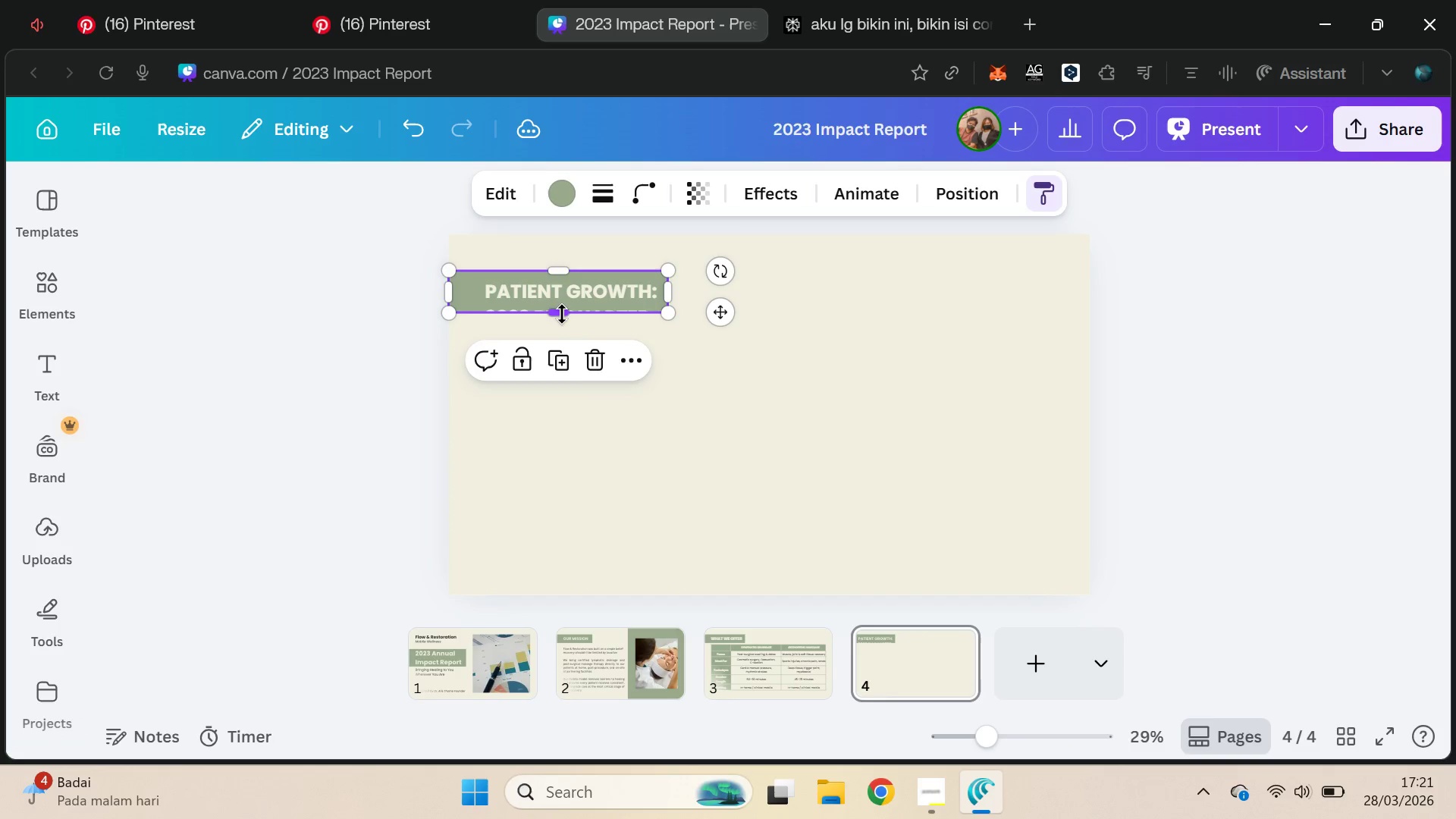 
left_click_drag(start_coordinate=[562, 313], to_coordinate=[563, 340])
 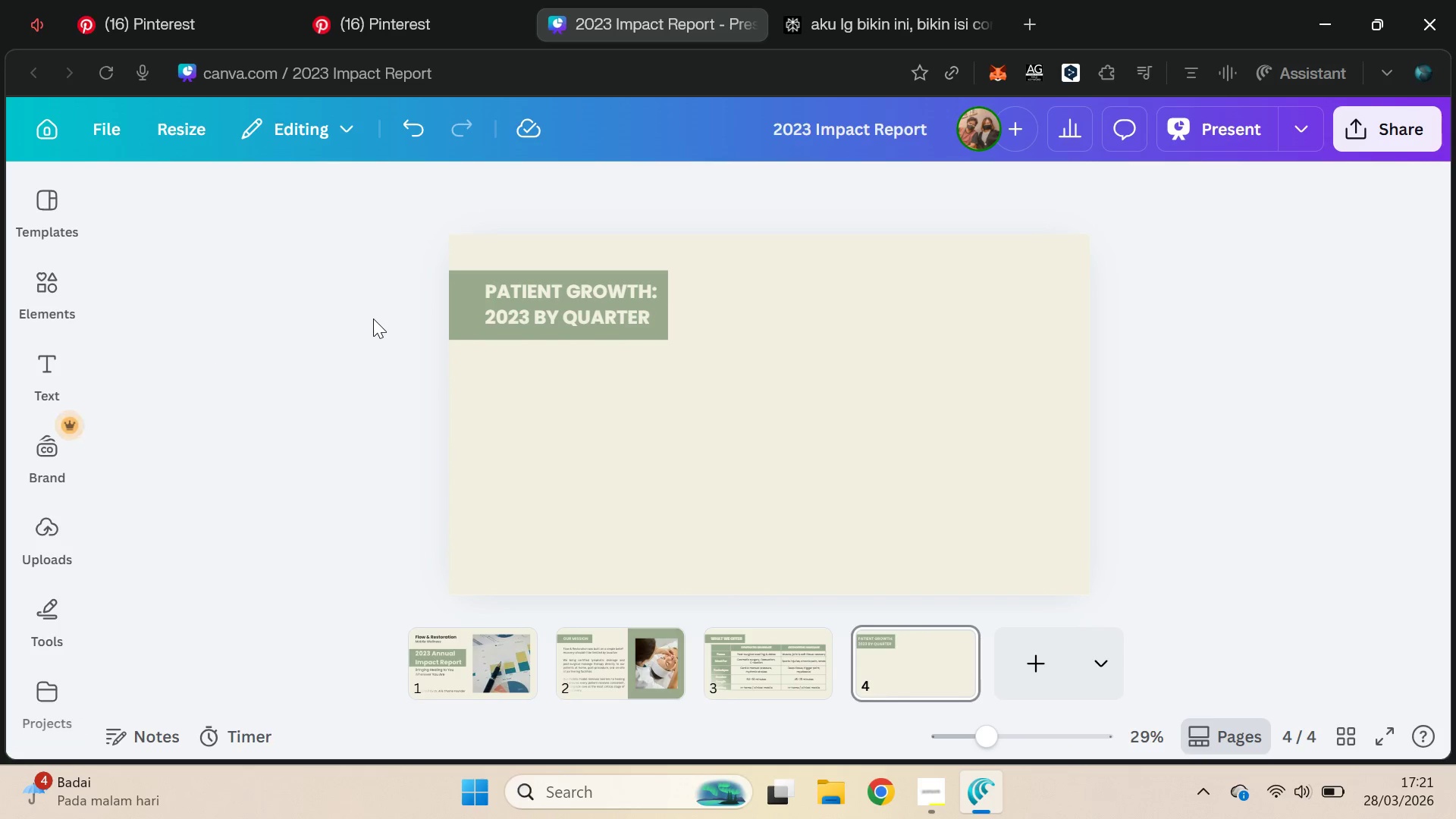 
key(Control+Z)
 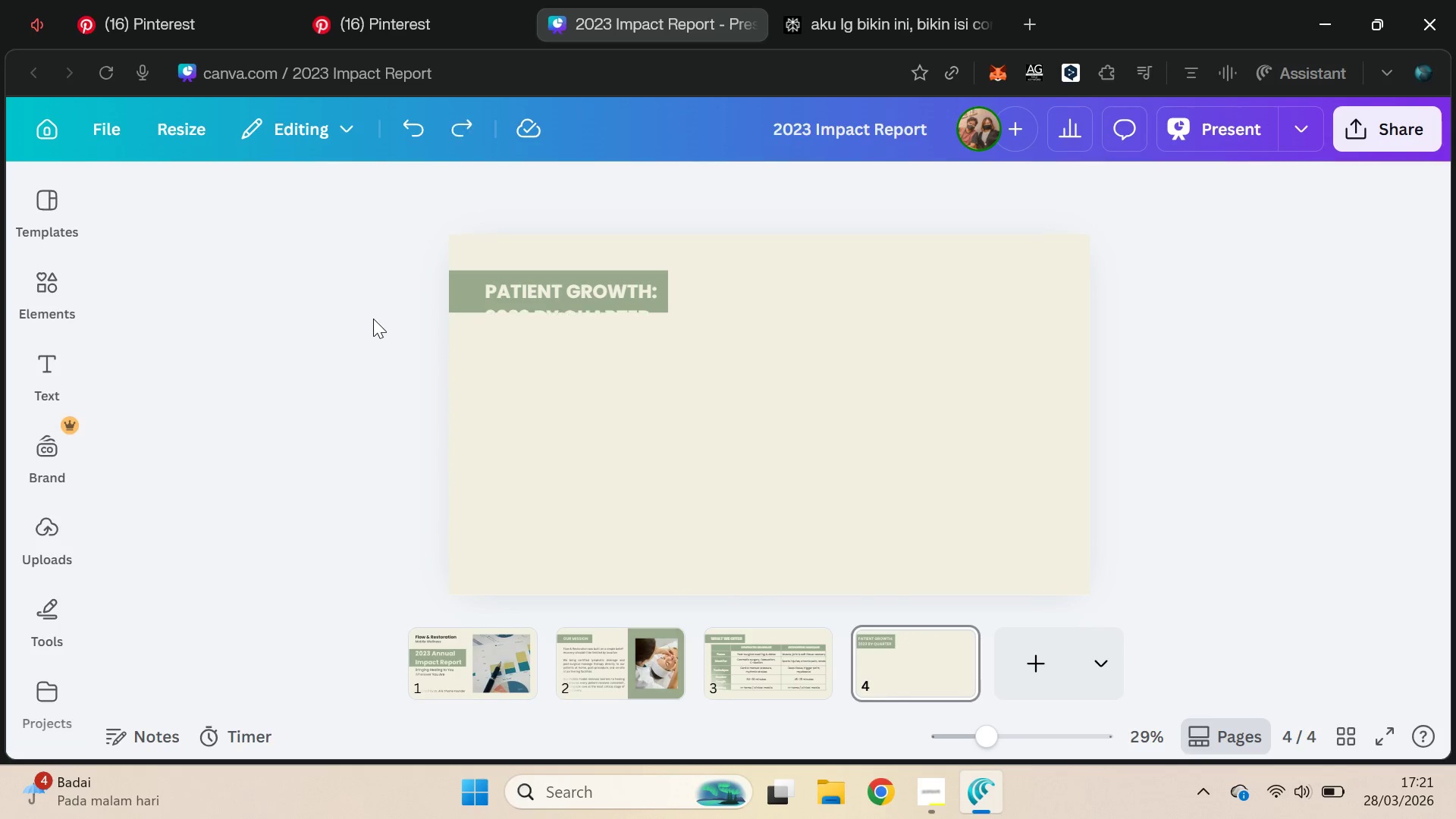 
key(Control+Z)
 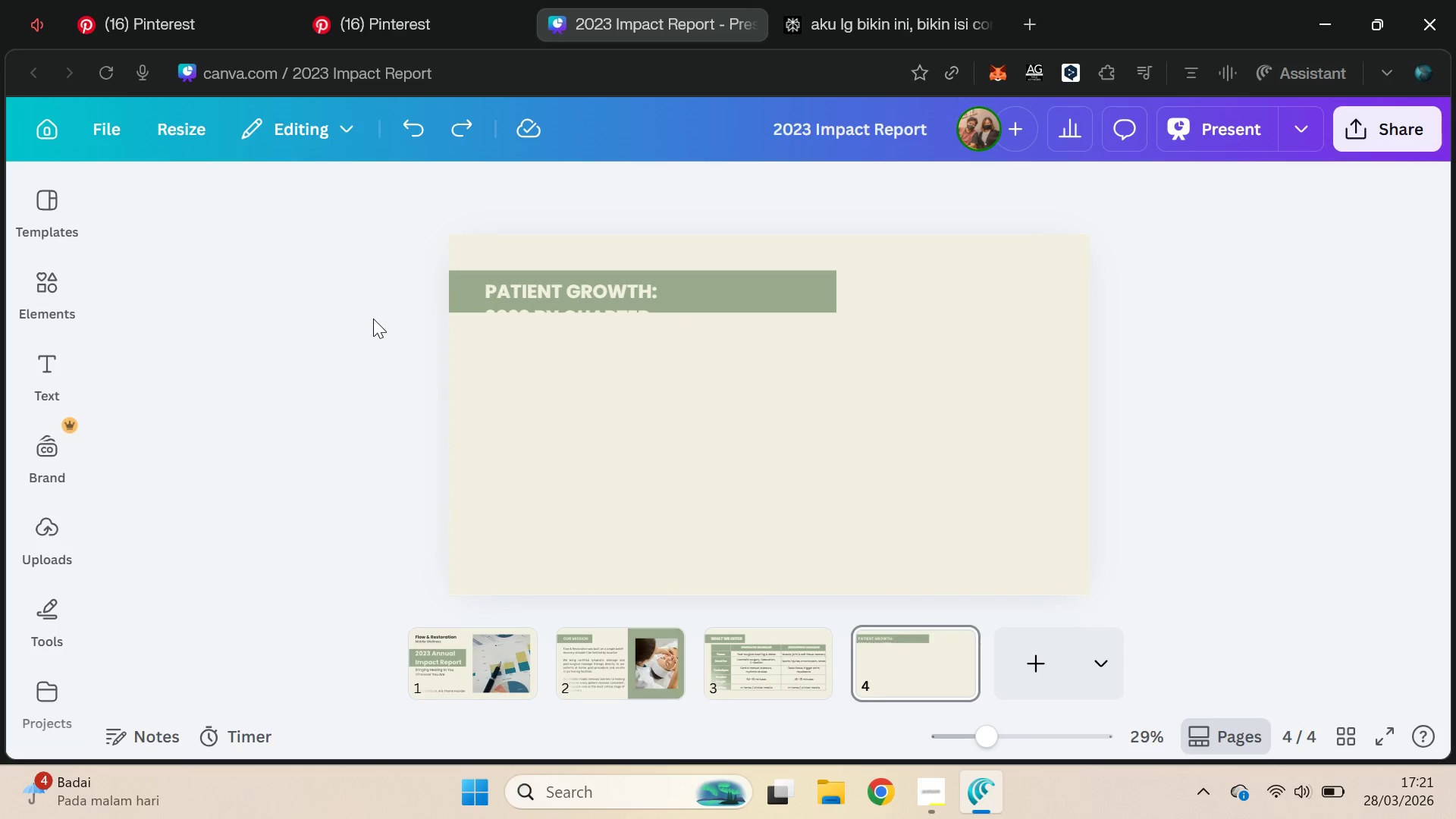 
key(Control+Z)
 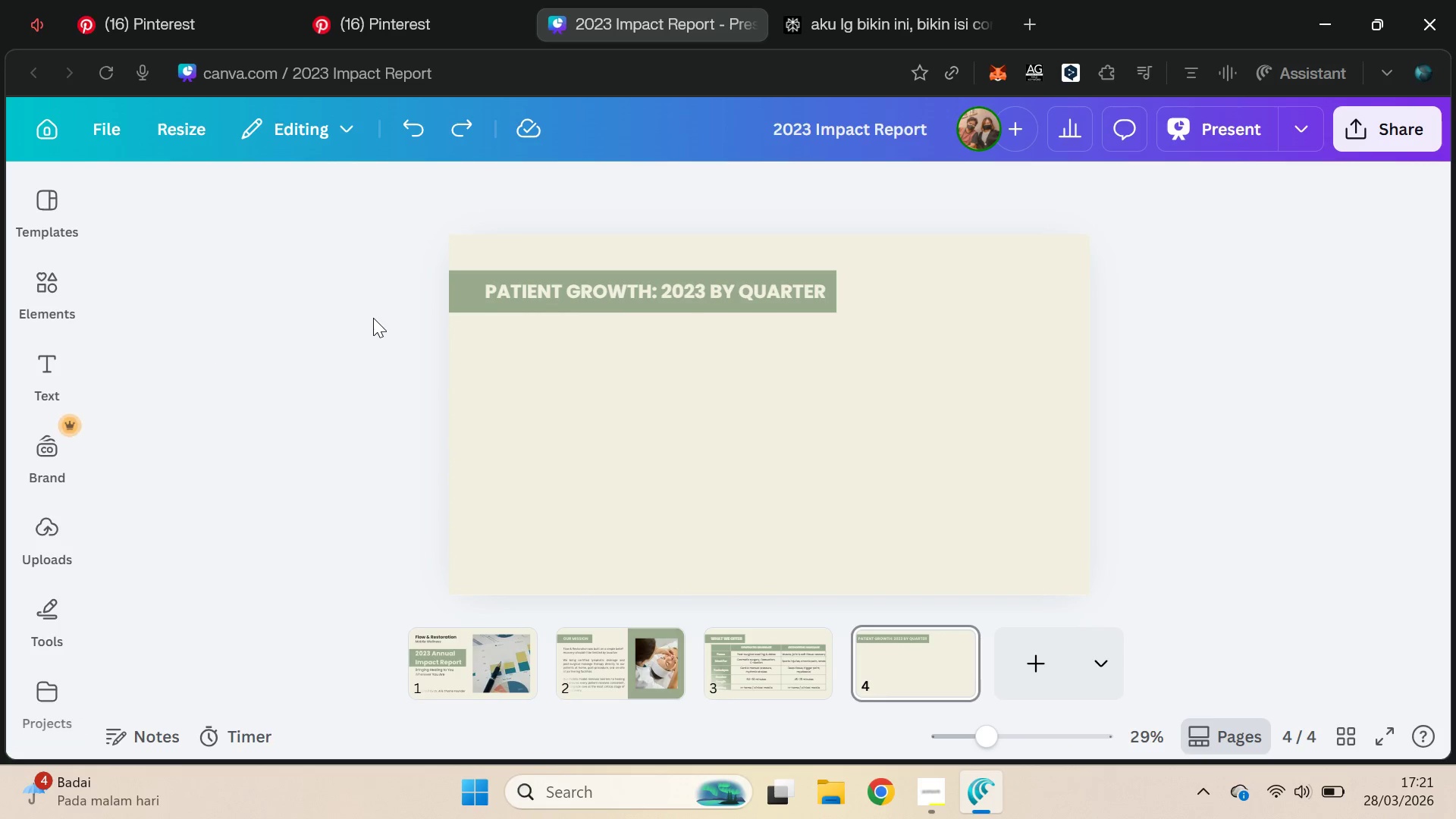 
left_click([378, 316])
 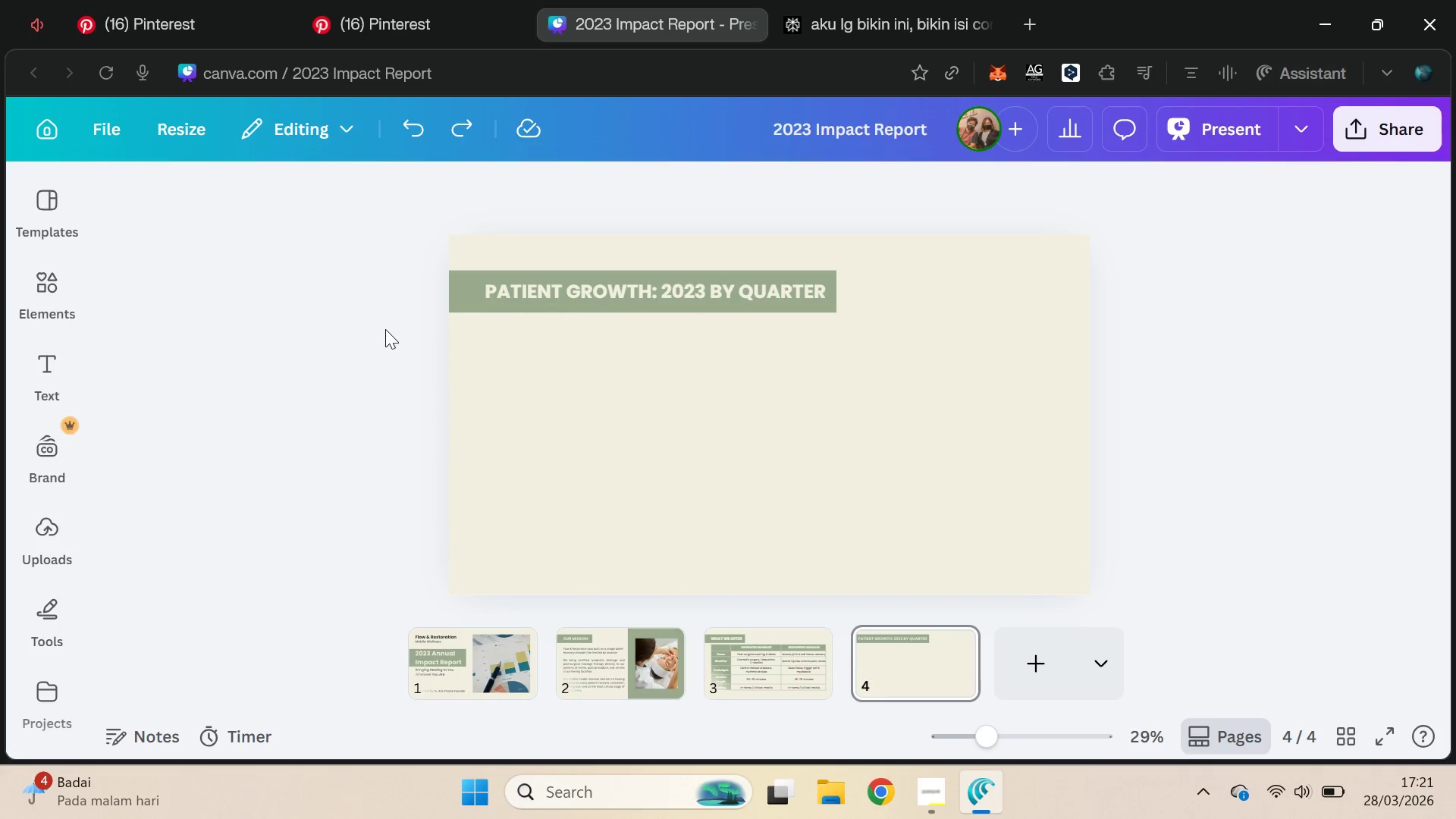 
key(Alt+AltLeft)
 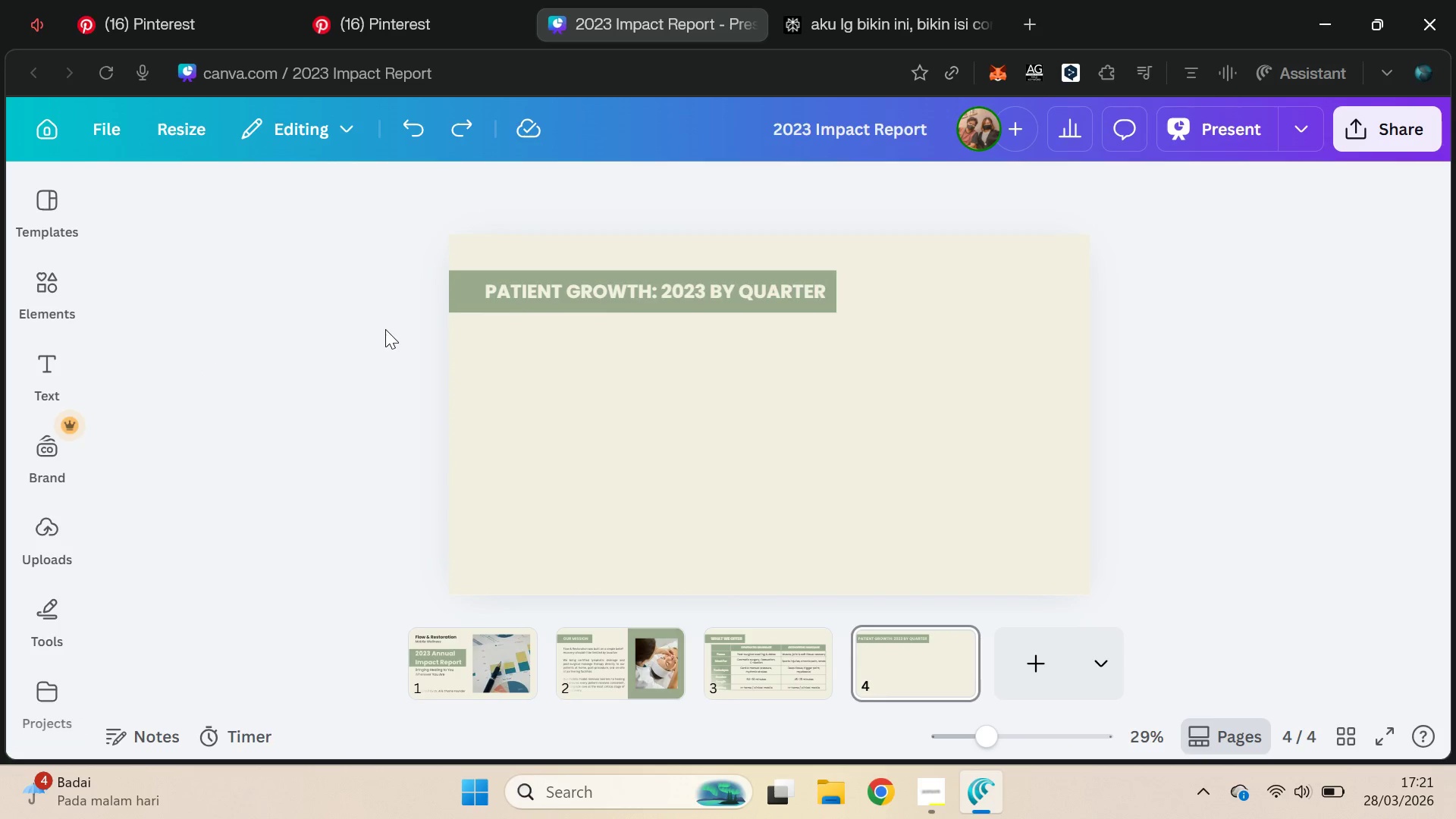 
key(Alt+Tab)